 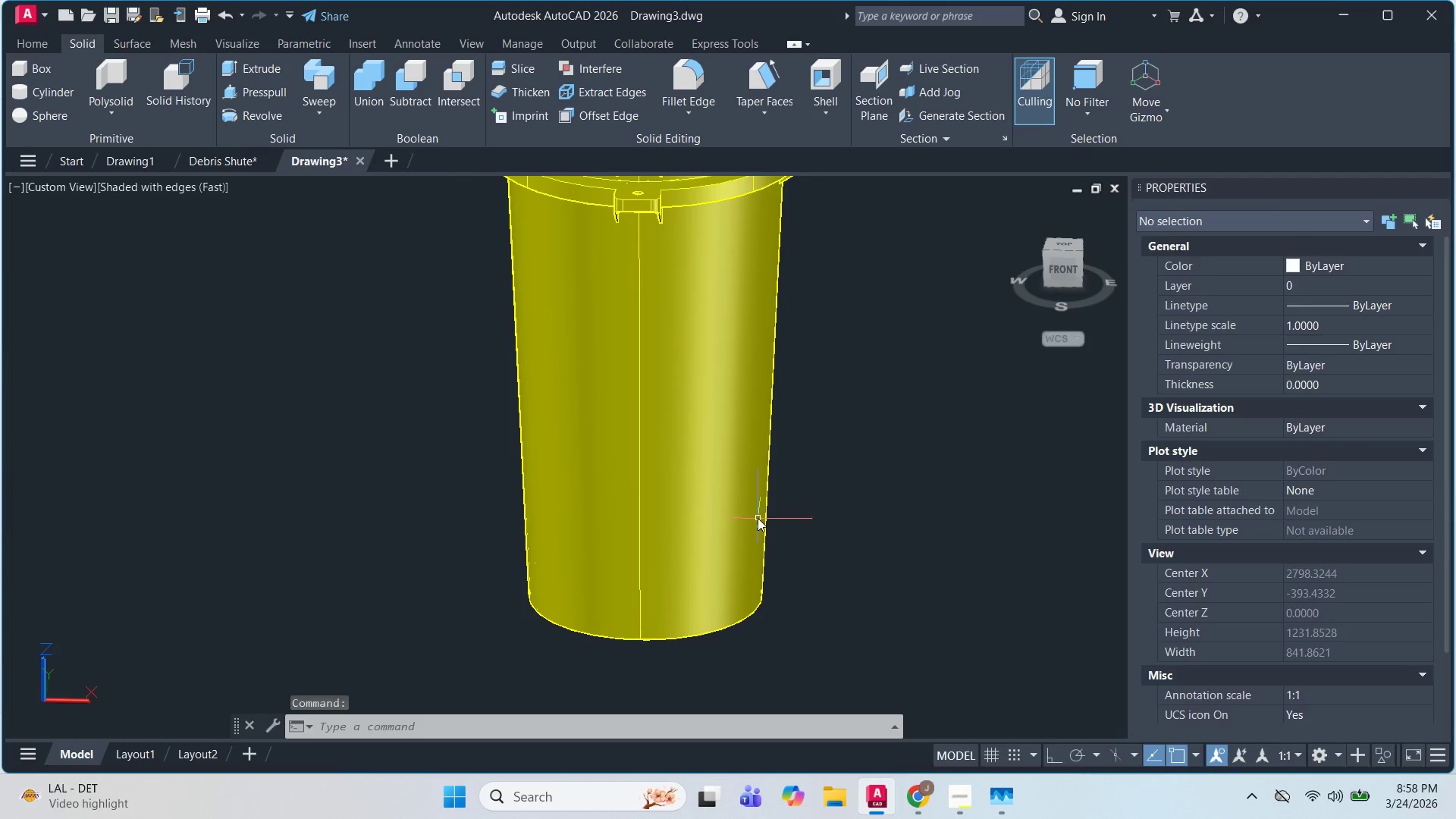 
scroll: coordinate [766, 350], scroll_direction: up, amount: 4.0
 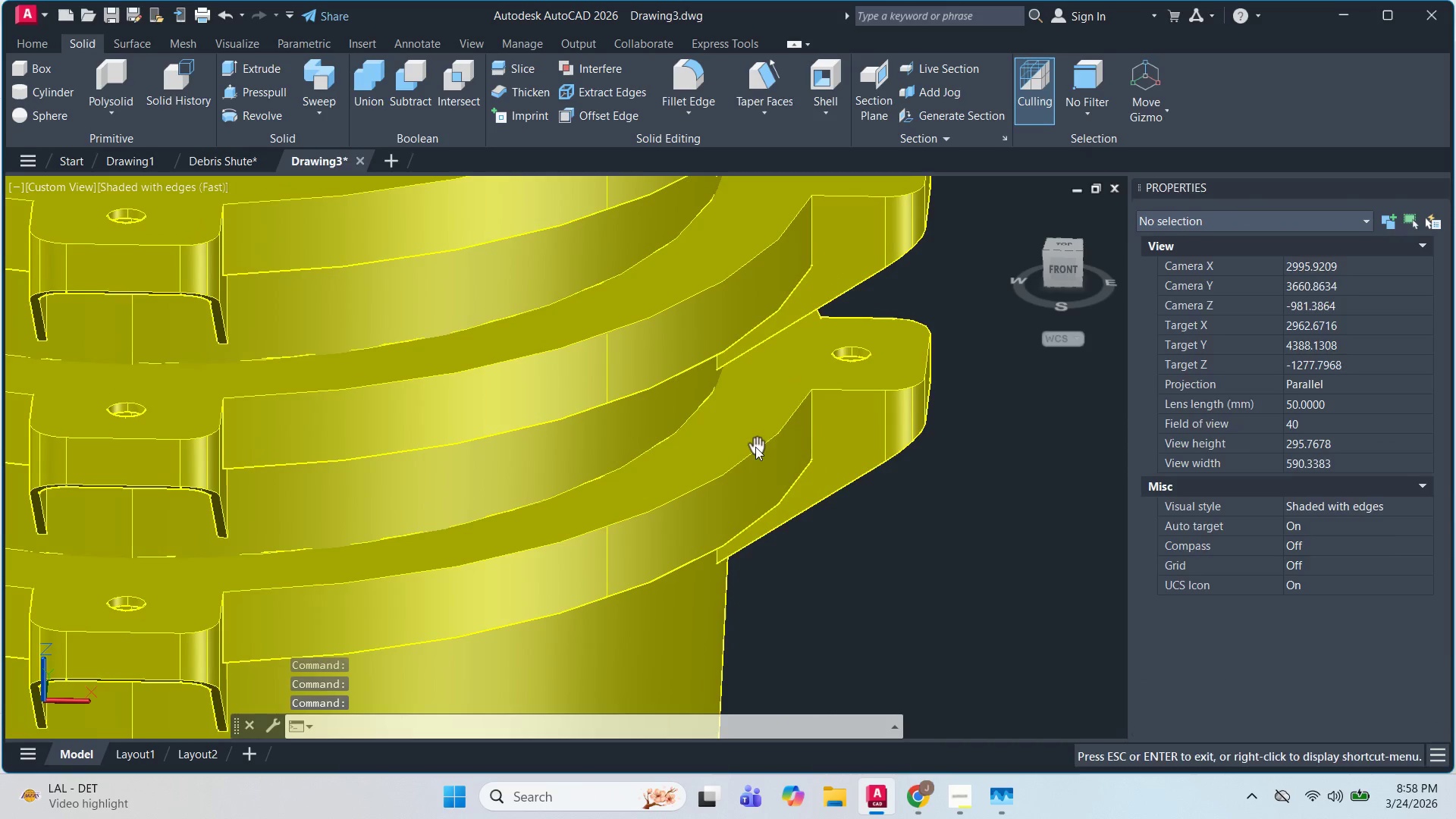 
scroll: coordinate [755, 447], scroll_direction: down, amount: 4.0
 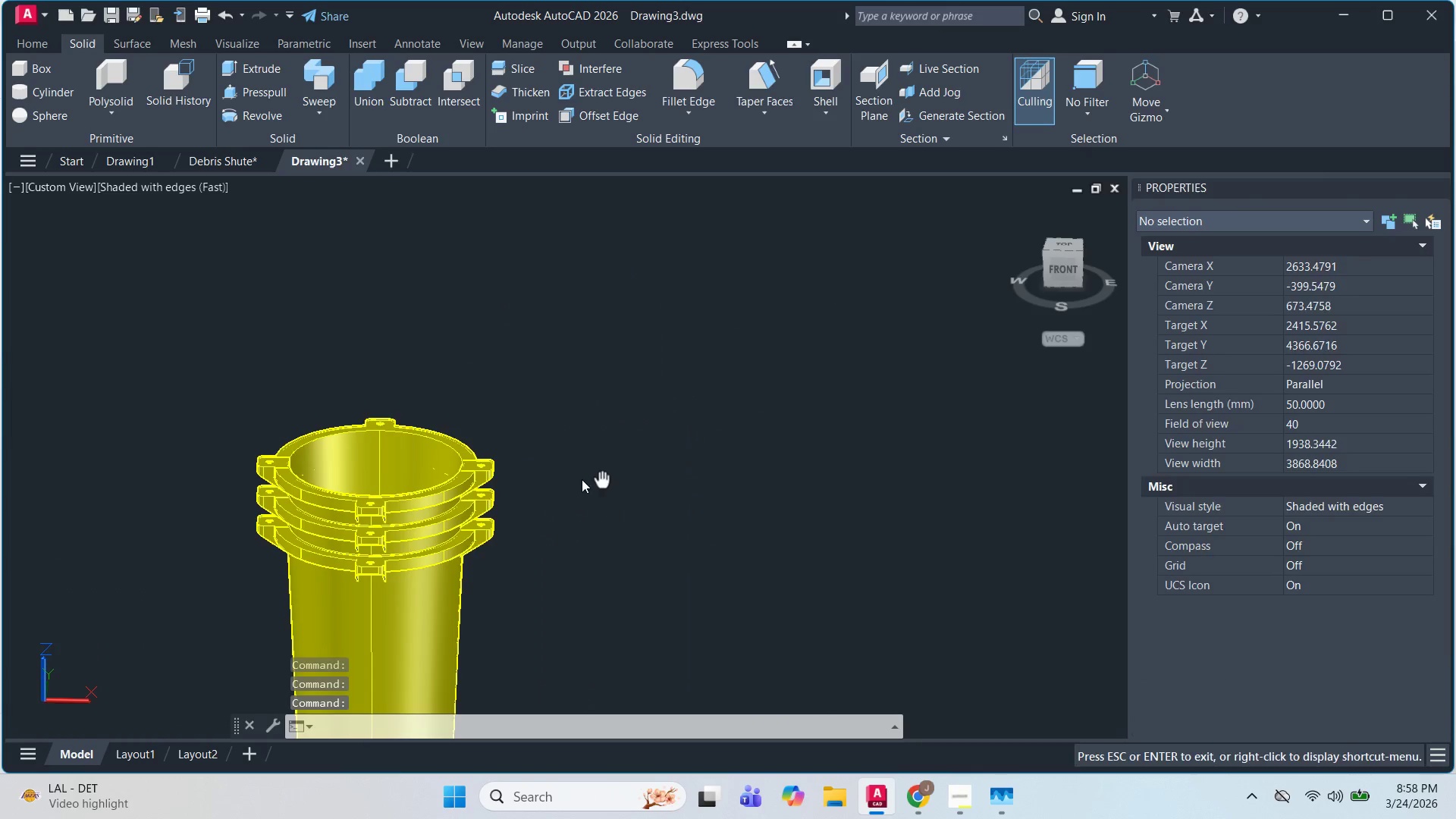 
scroll: coordinate [685, 568], scroll_direction: up, amount: 3.0
 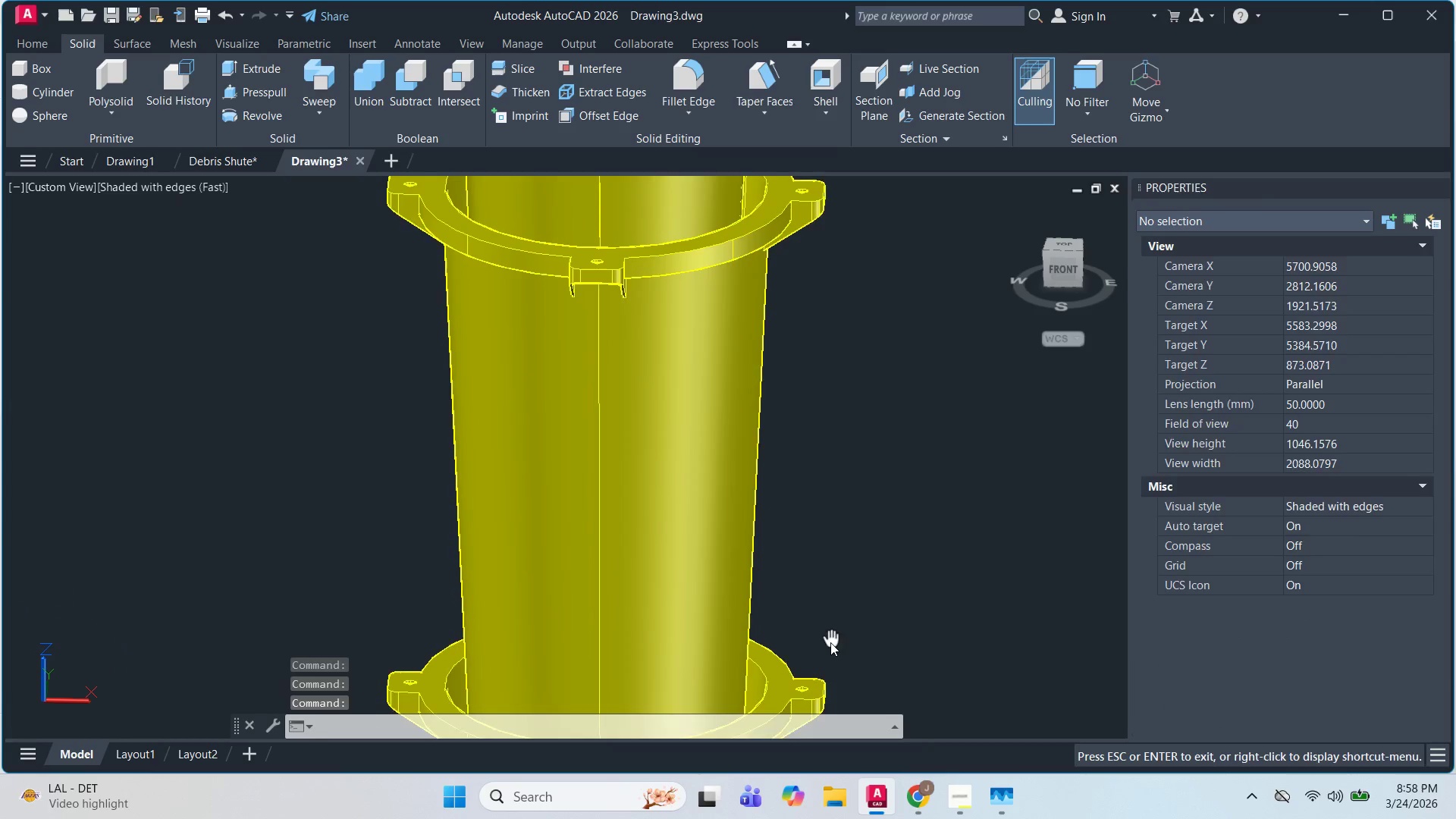 
scroll: coordinate [796, 542], scroll_direction: down, amount: 2.0
 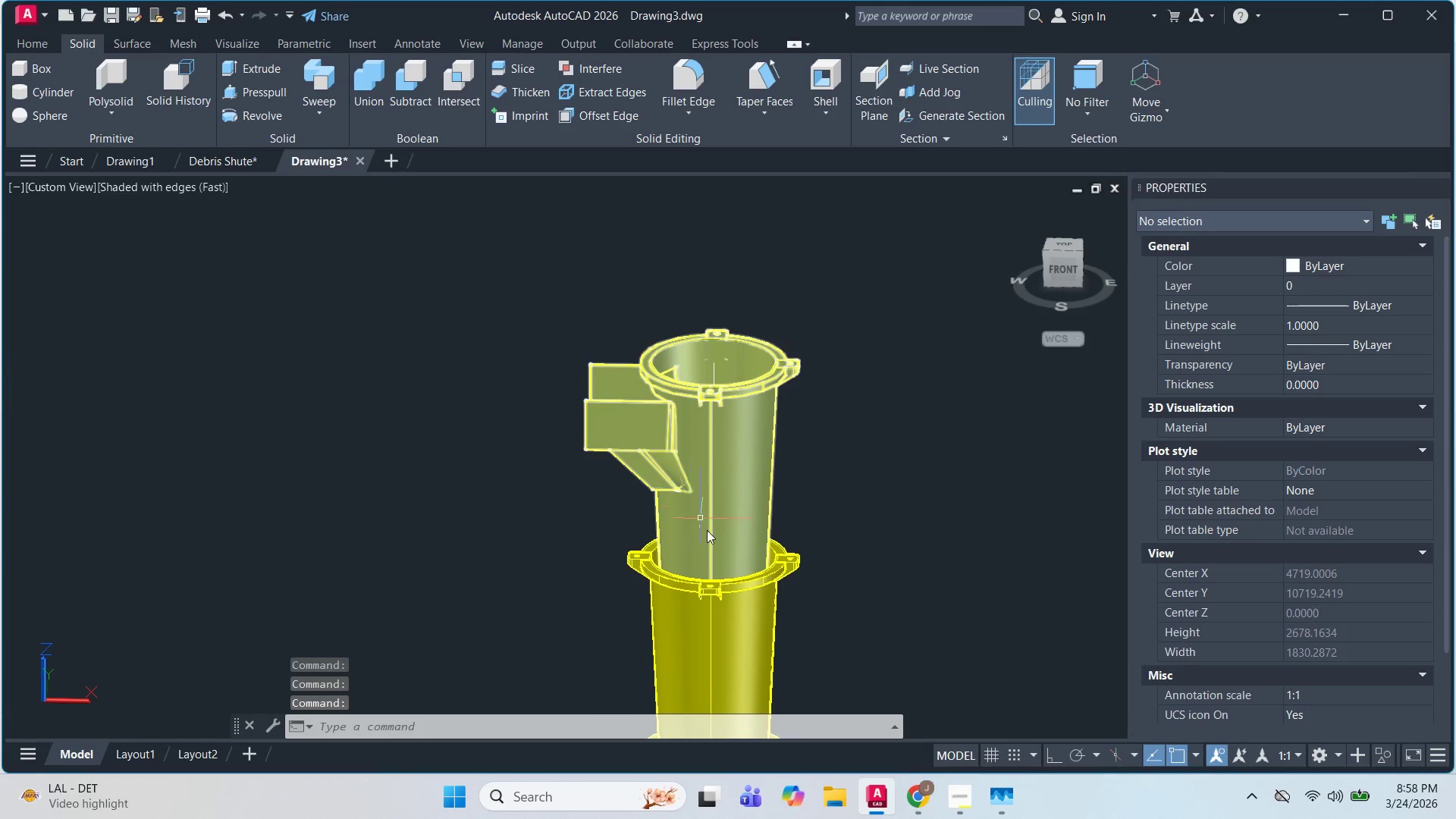 
scroll: coordinate [717, 375], scroll_direction: up, amount: 3.0
 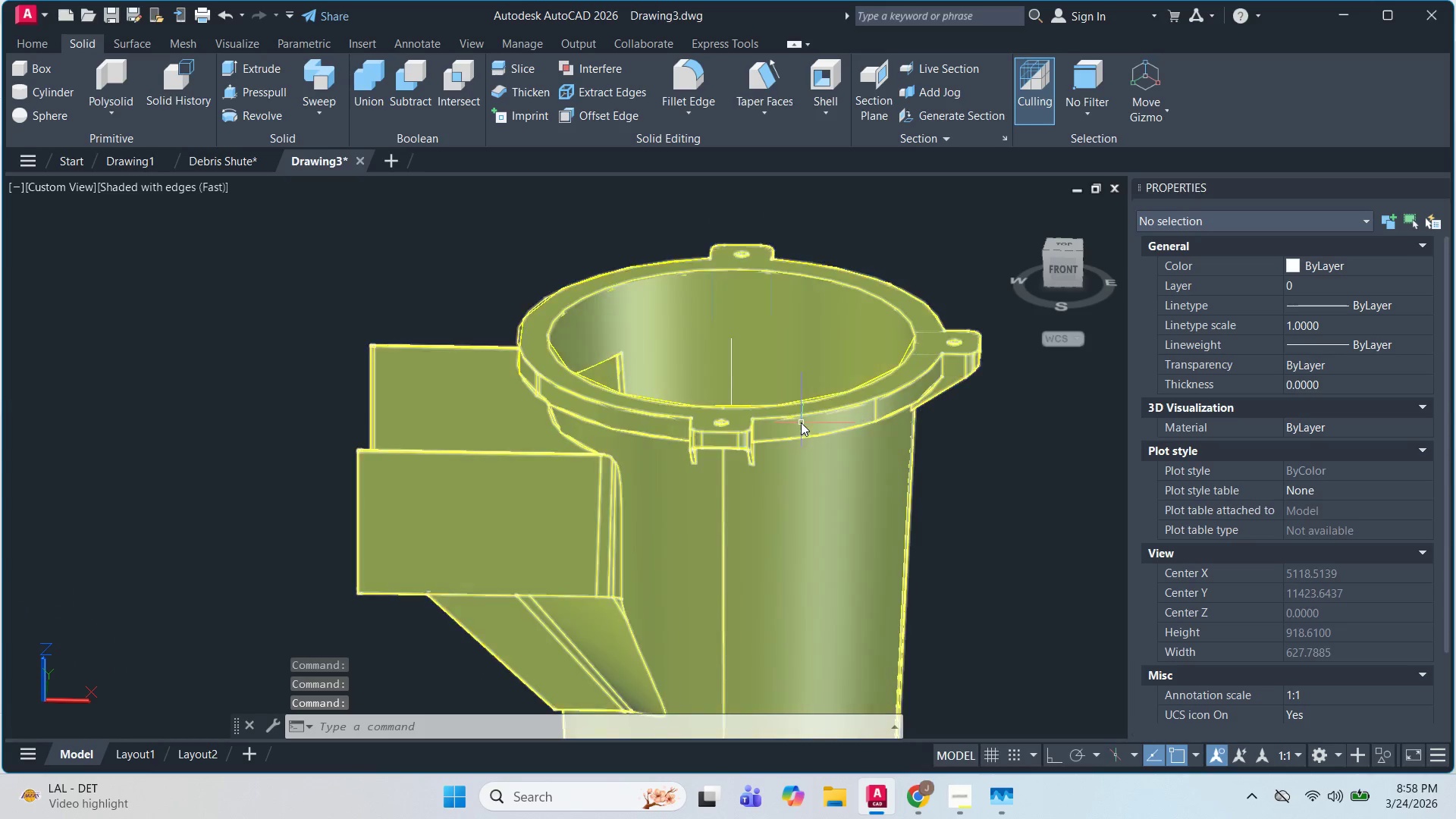 
scroll: coordinate [814, 440], scroll_direction: down, amount: 4.0
 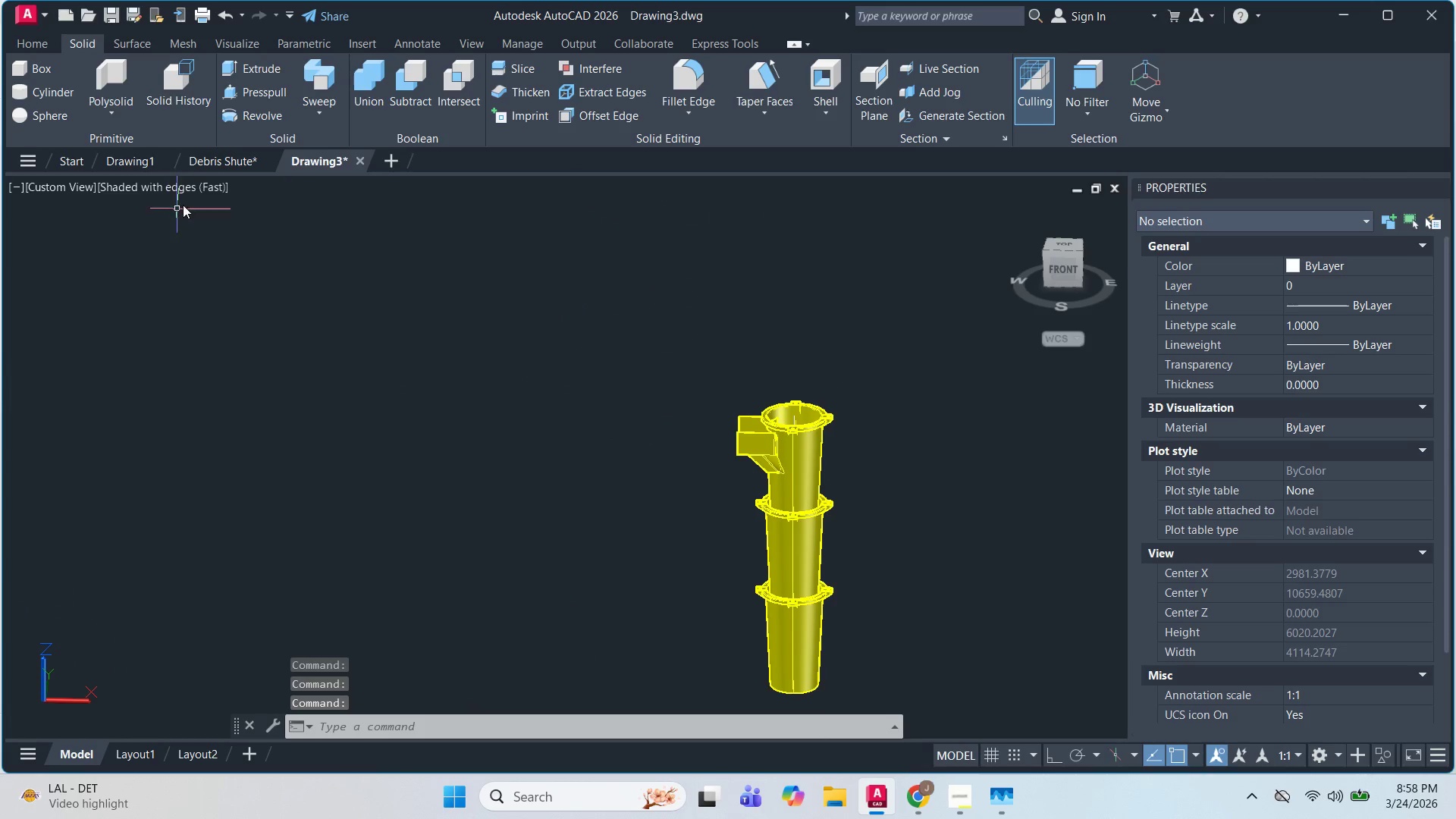 
left_click([194, 196])
 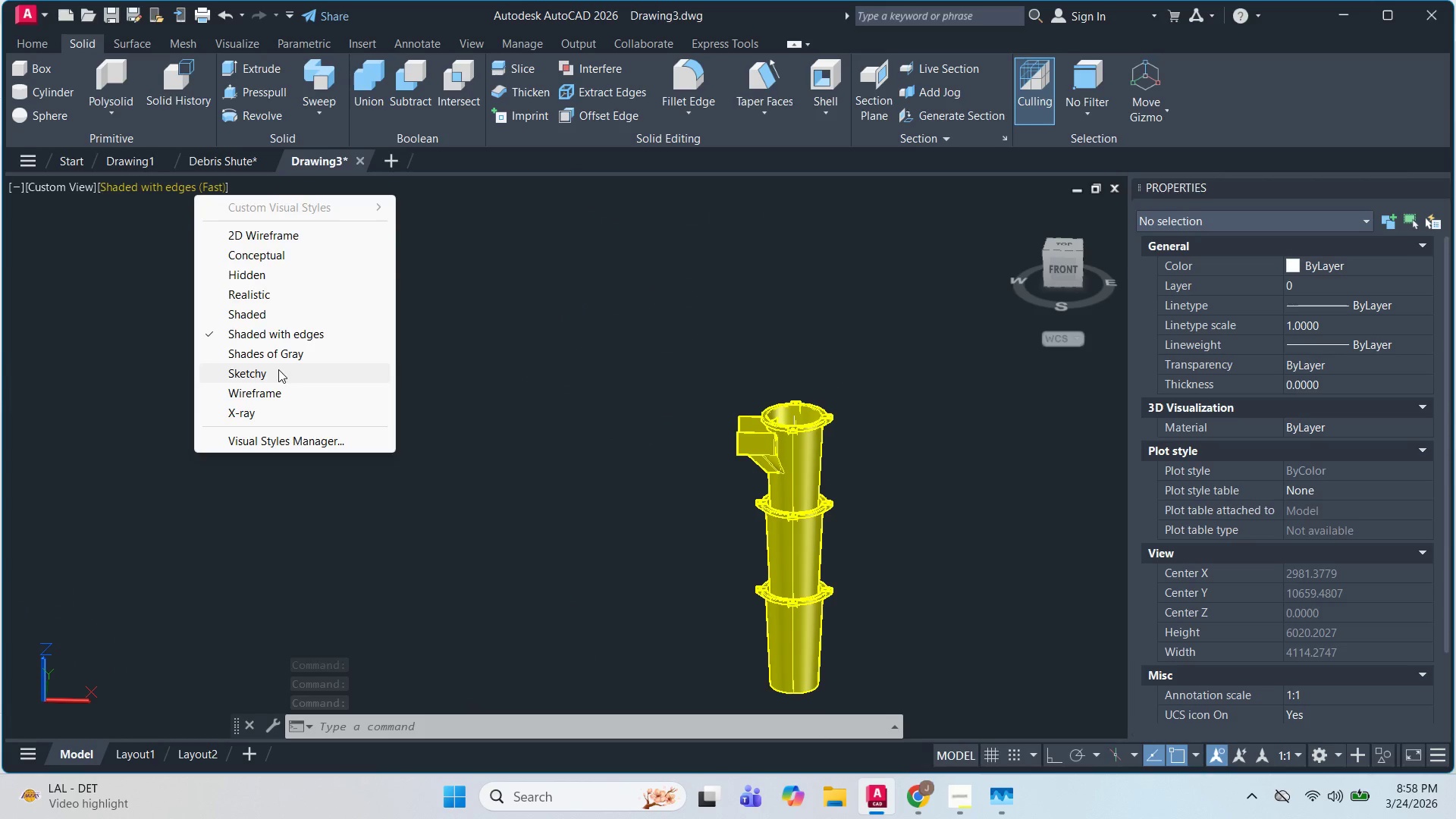 
left_click([263, 407])
 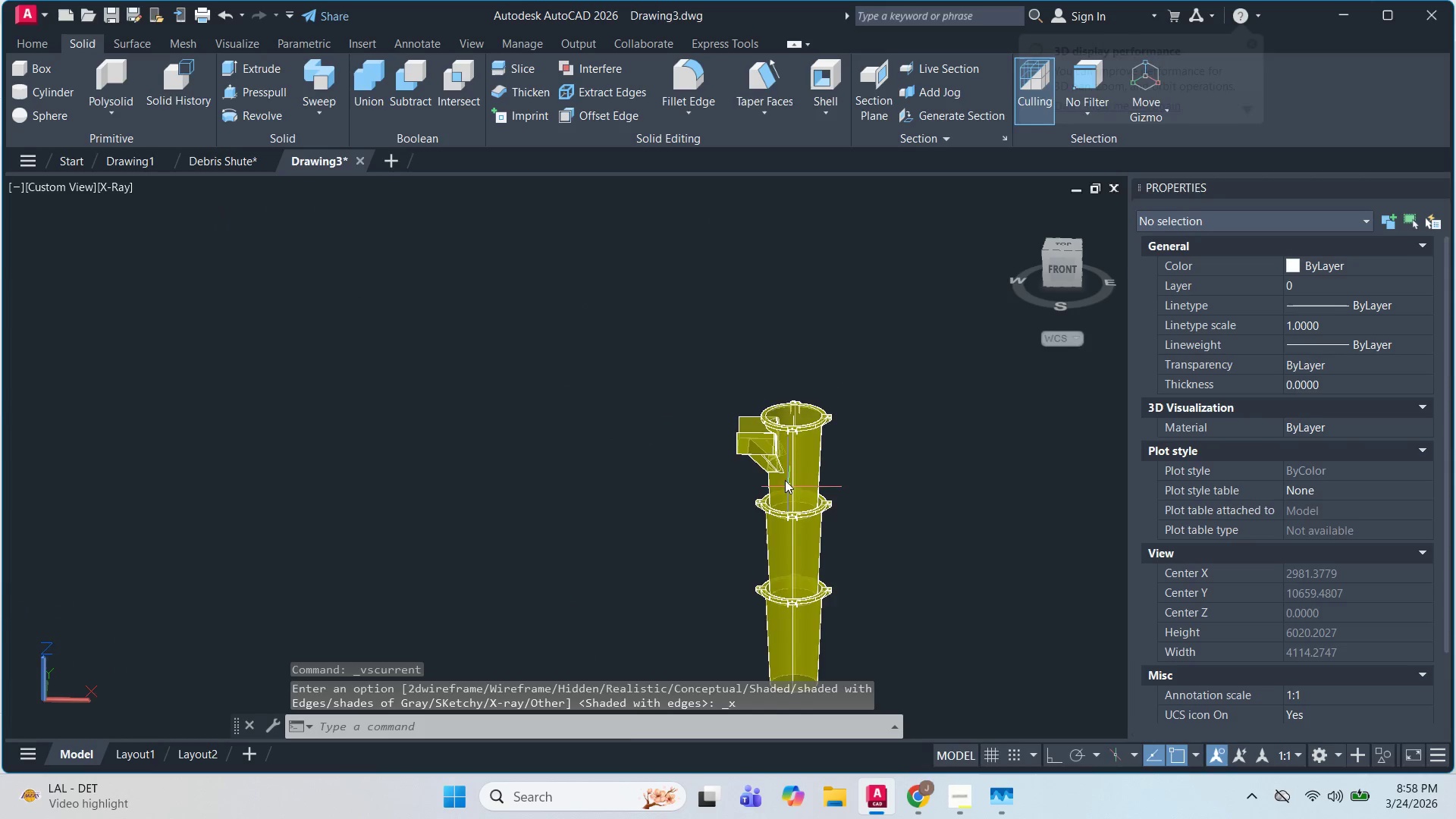 
scroll: coordinate [840, 411], scroll_direction: up, amount: 12.0
 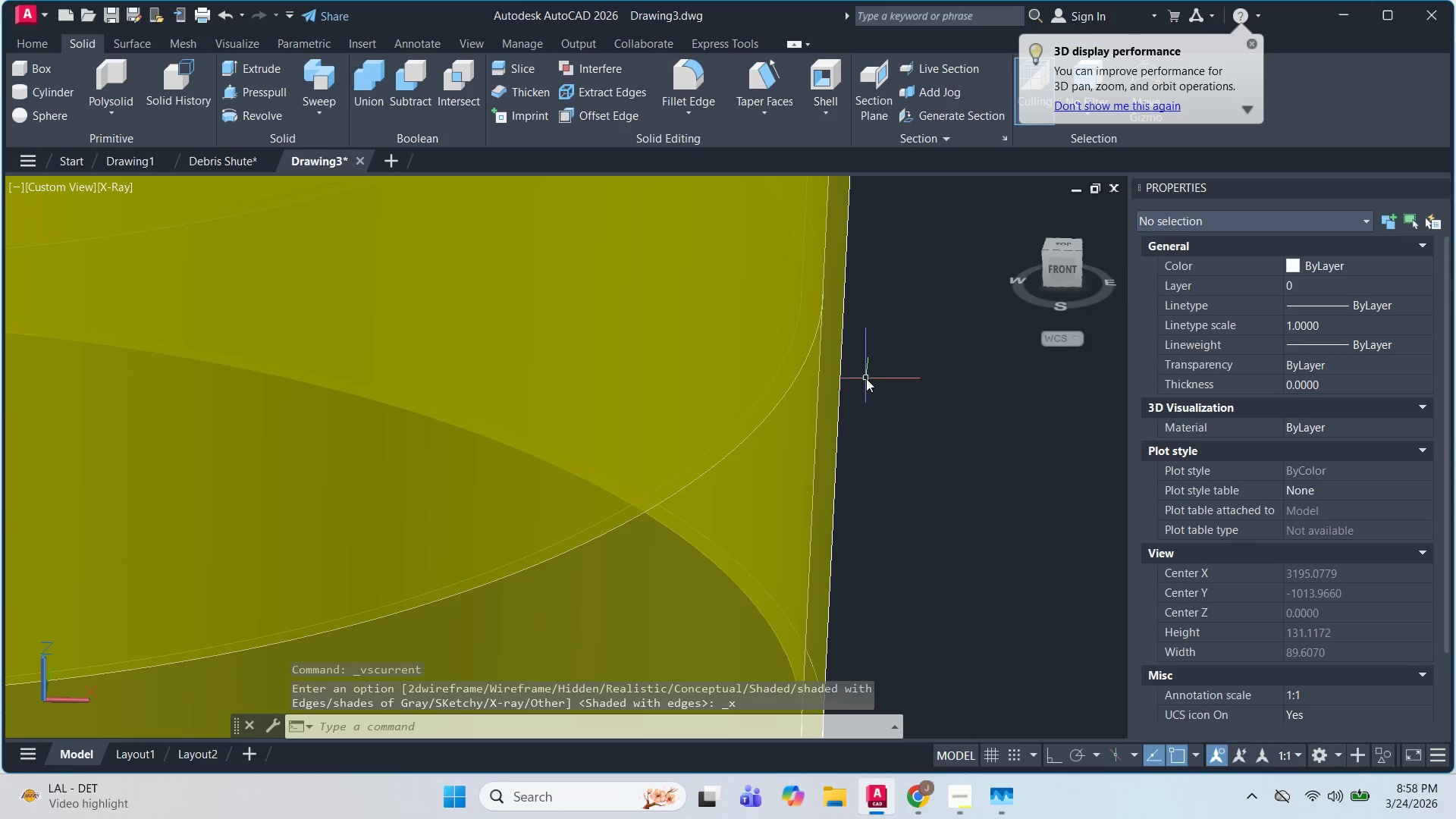 
hold_key(key=ShiftLeft, duration=1.51)
 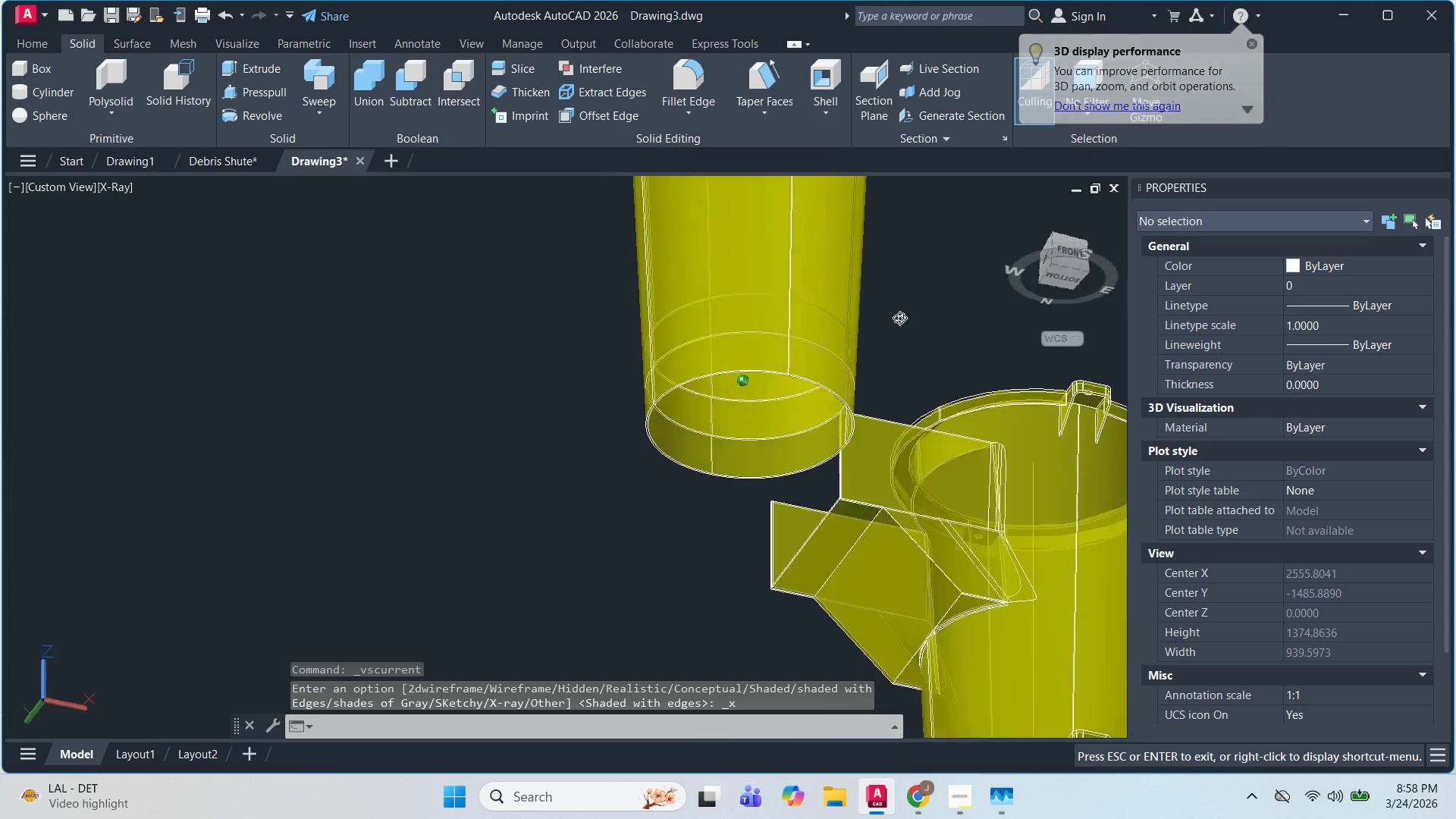 
scroll: coordinate [864, 383], scroll_direction: down, amount: 5.0
 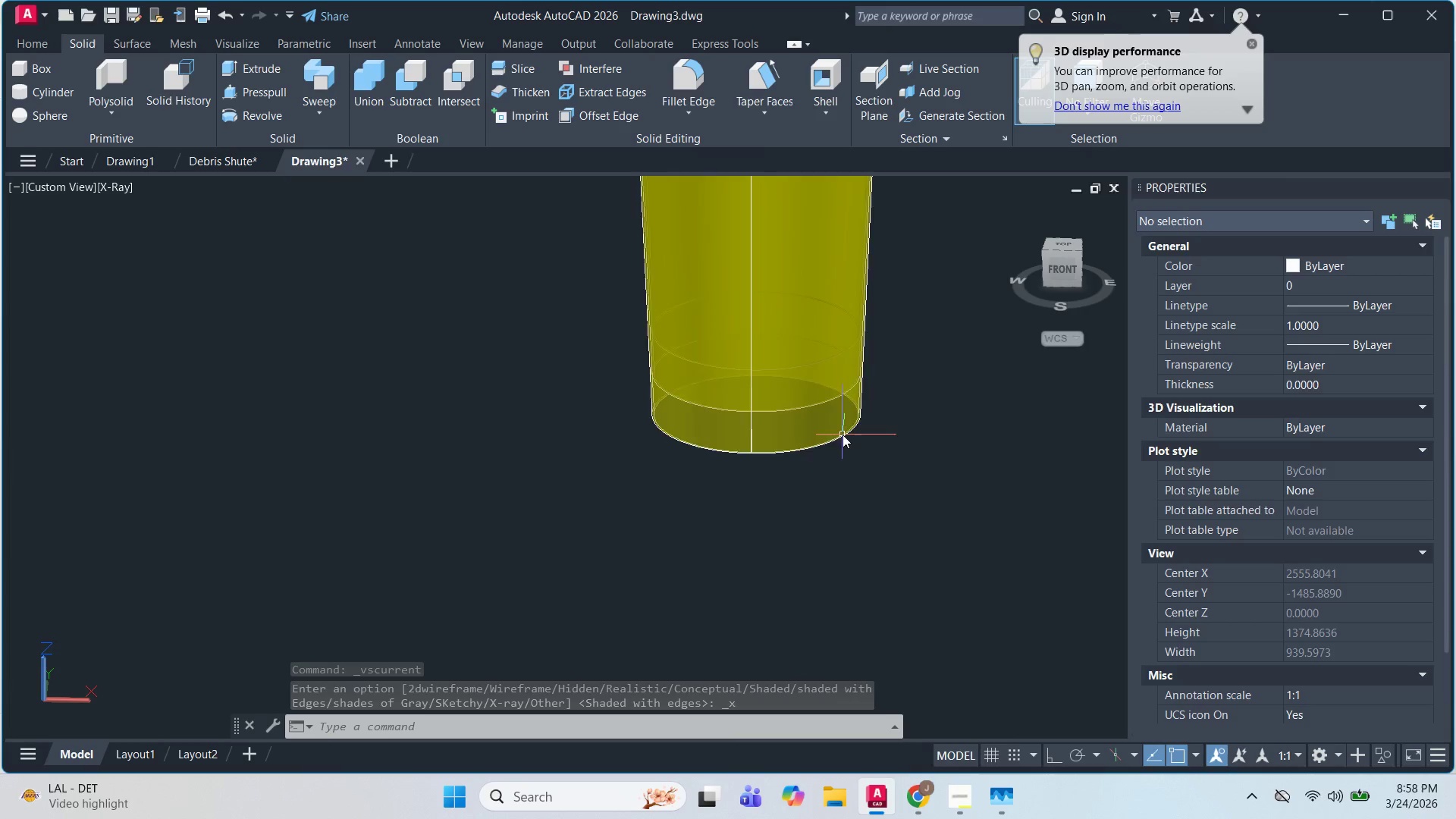 
hold_key(key=ShiftLeft, duration=1.44)
 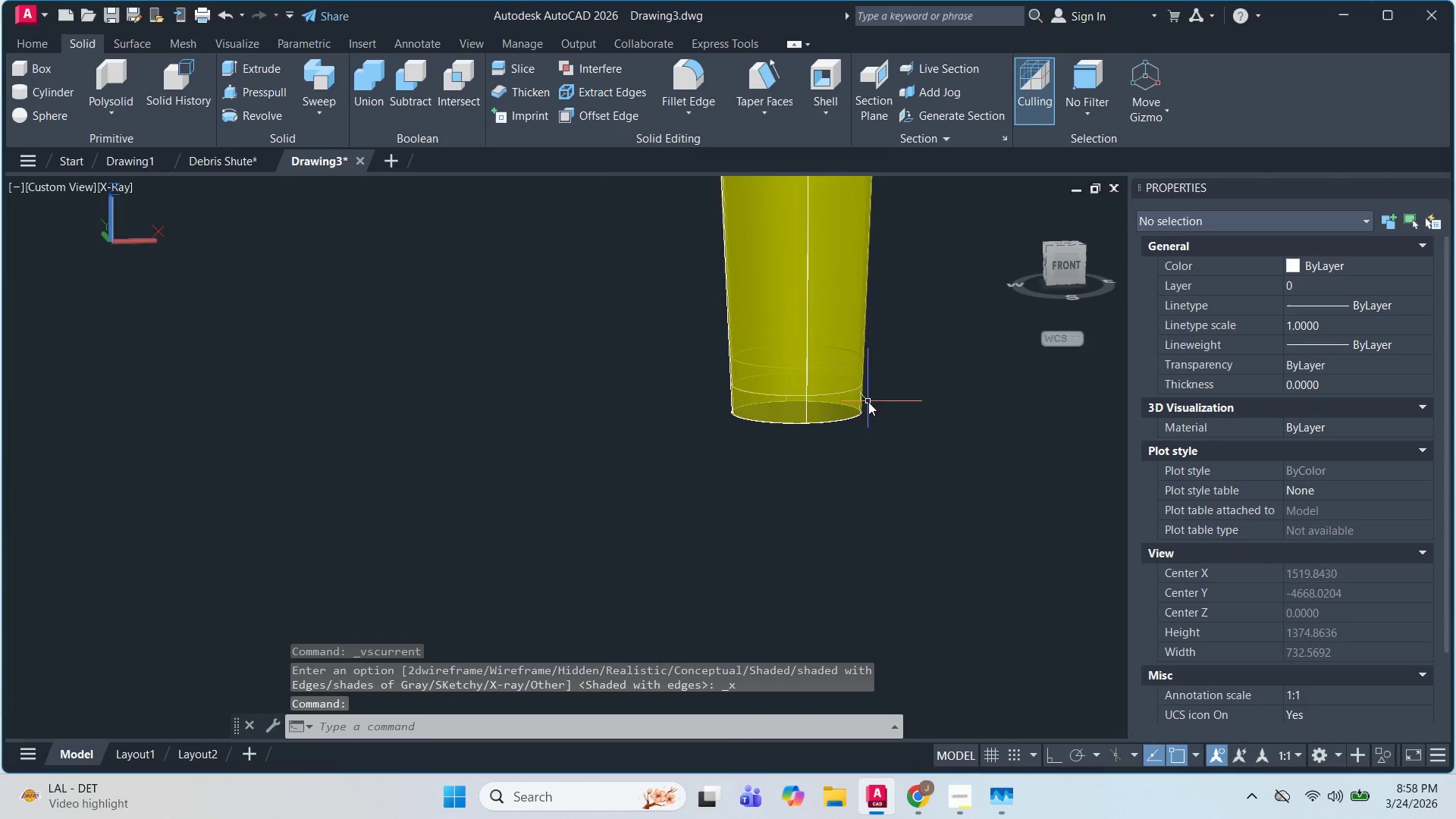 
scroll: coordinate [868, 402], scroll_direction: down, amount: 2.0
 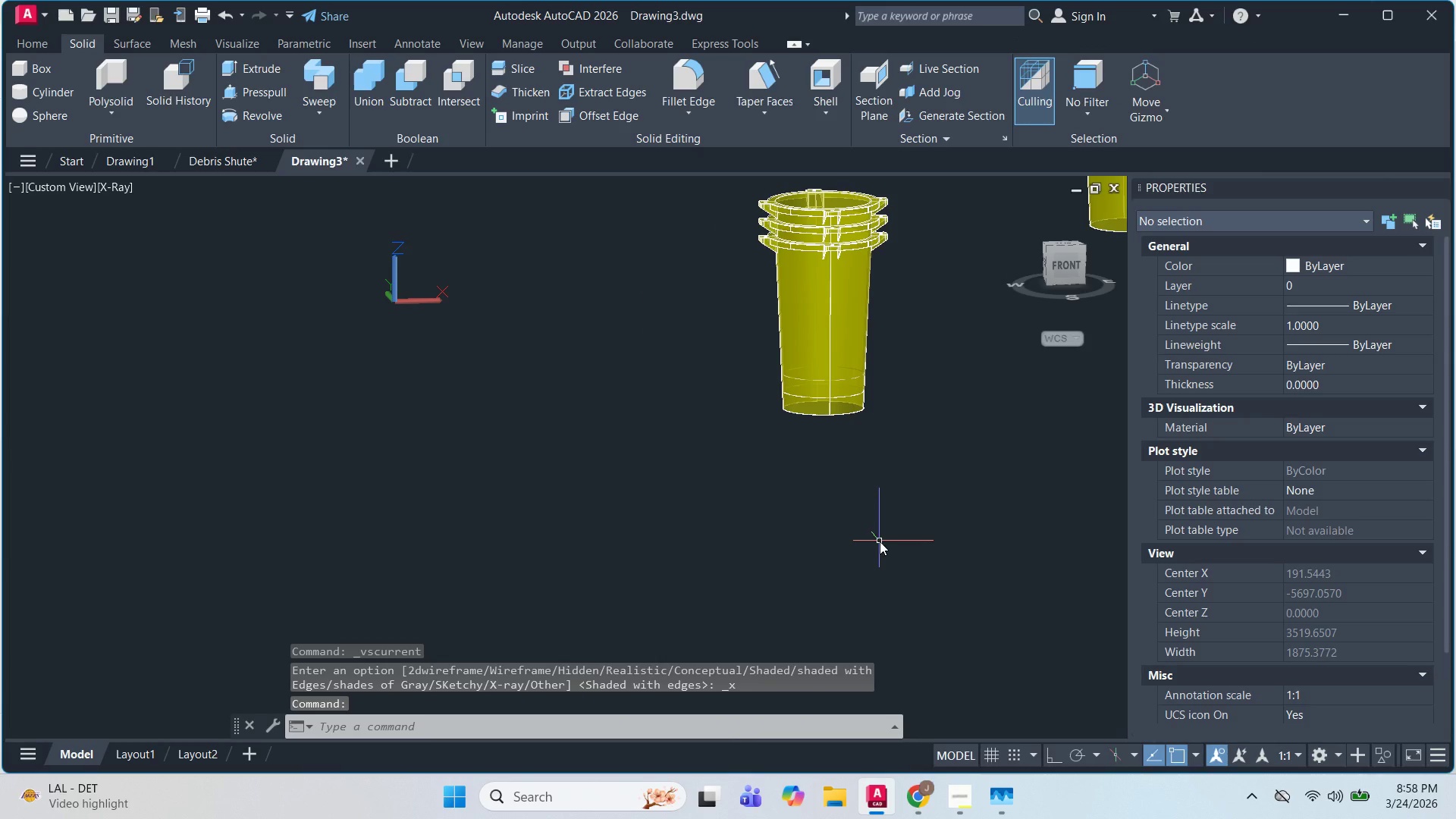 
key(Alt+AltLeft)
 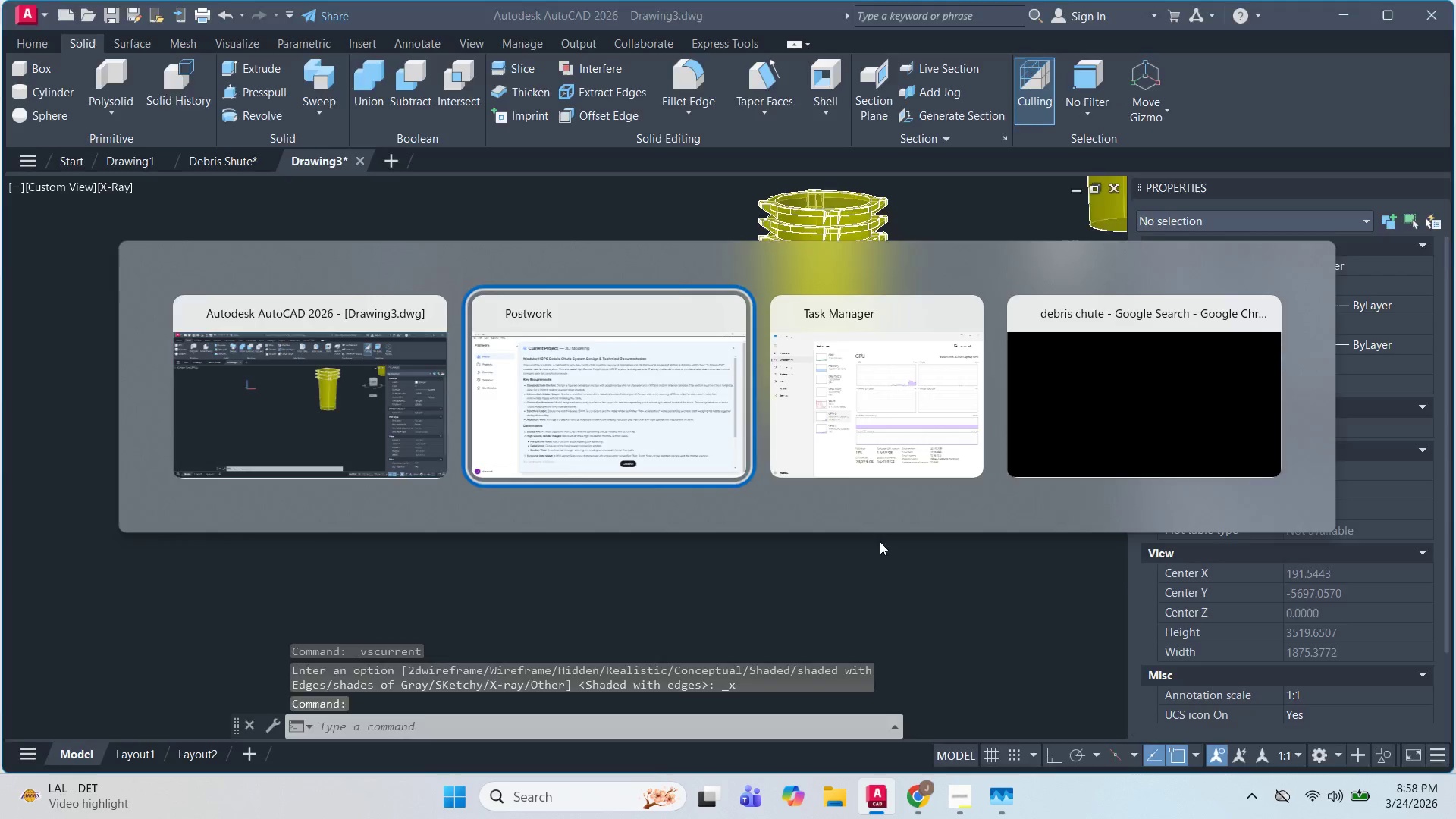 
key(Alt+Tab)